 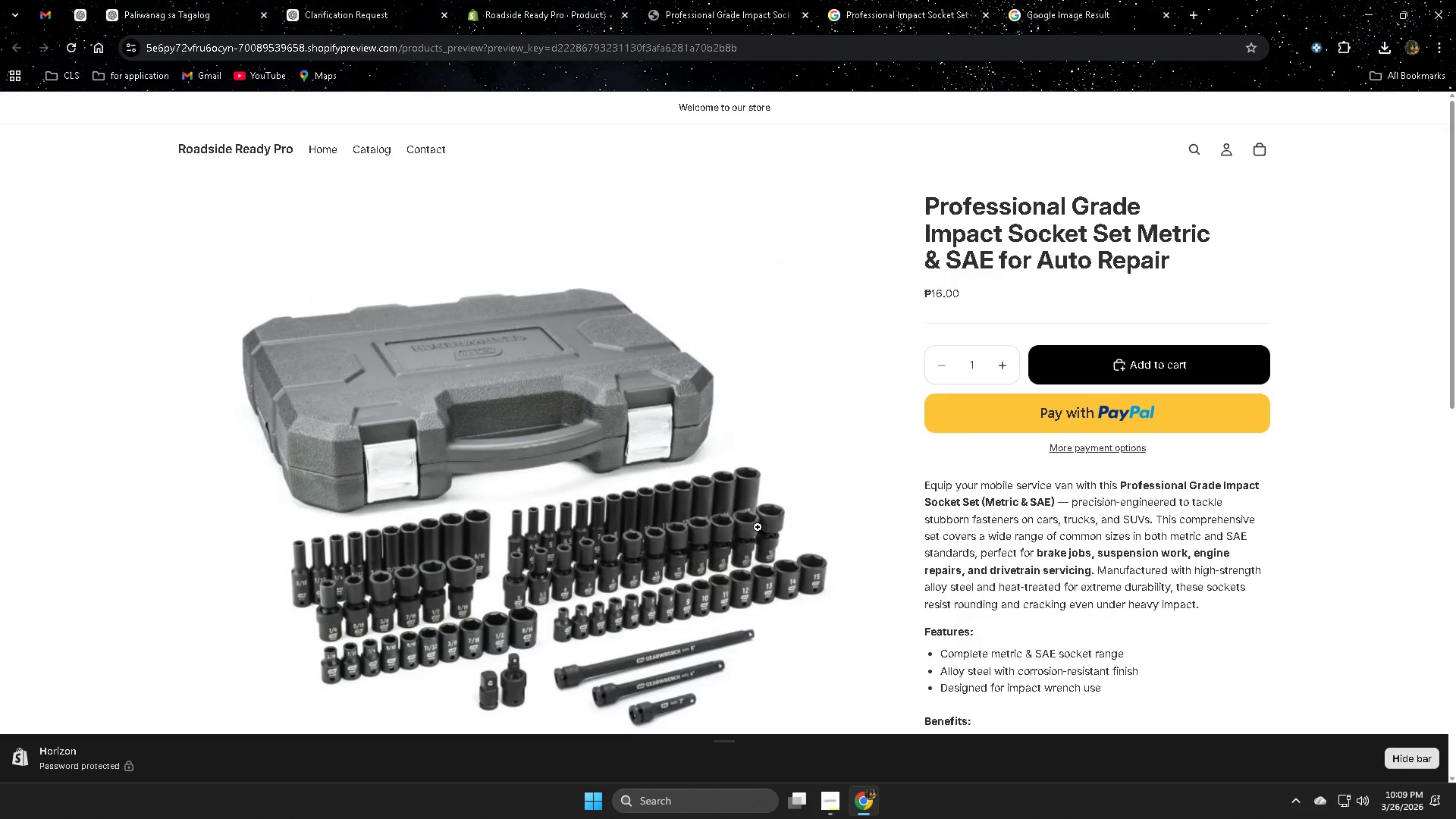 
scroll: coordinate [757, 527], scroll_direction: none, amount: 0.0
 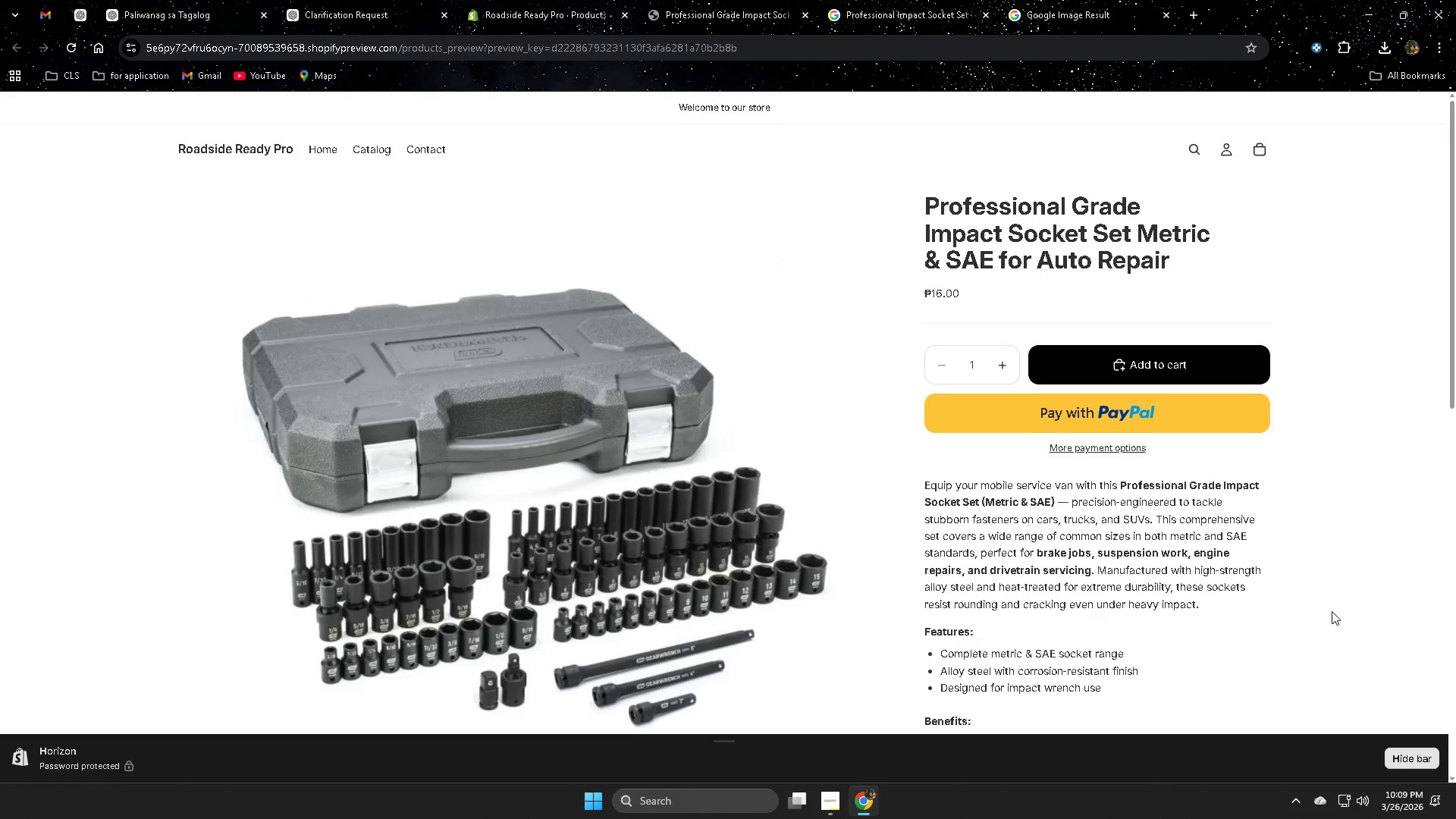 
scroll: coordinate [1344, 605], scroll_direction: down, amount: 2.0
 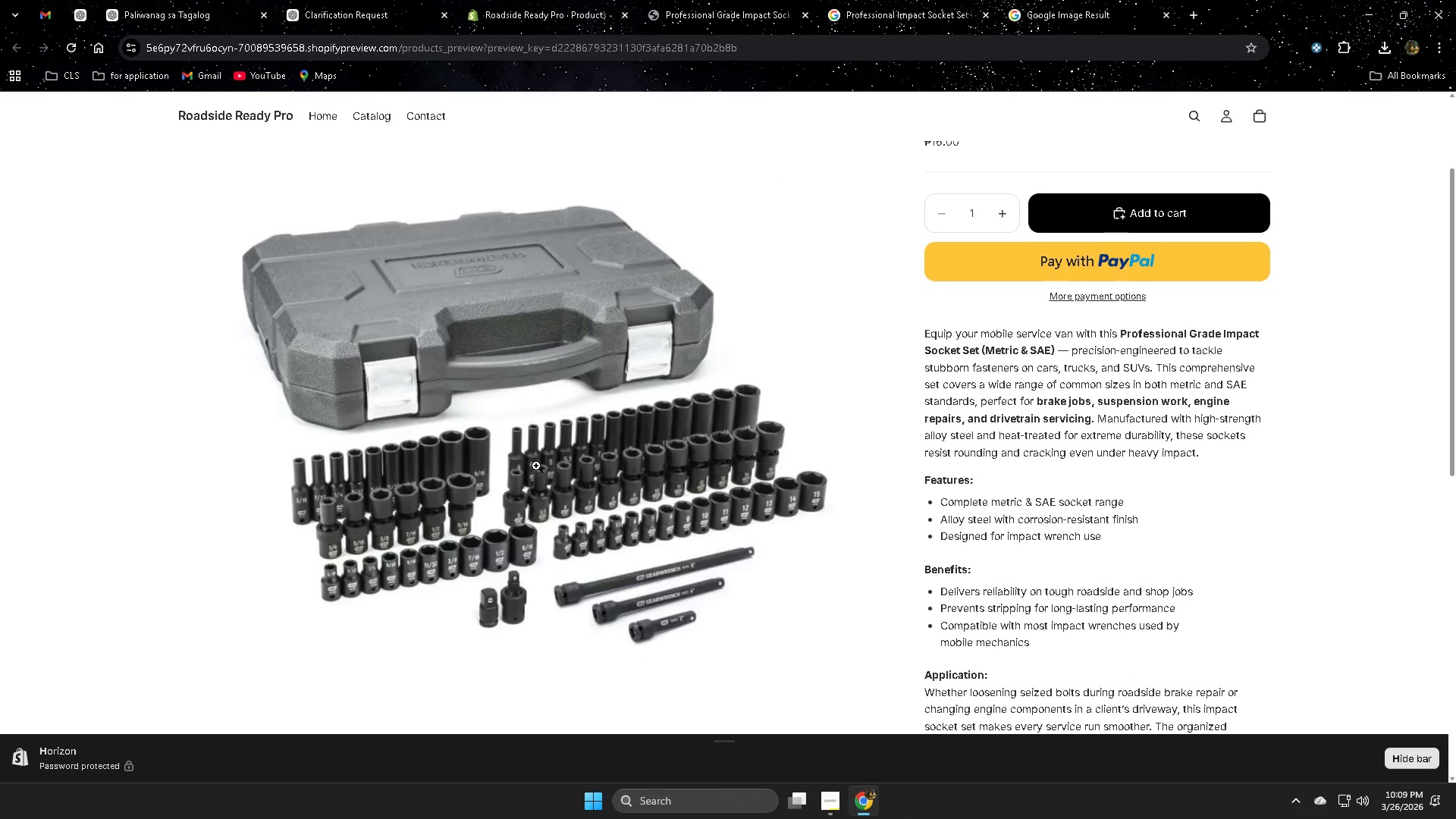 
scroll: coordinate [537, 462], scroll_direction: up, amount: 1.0
 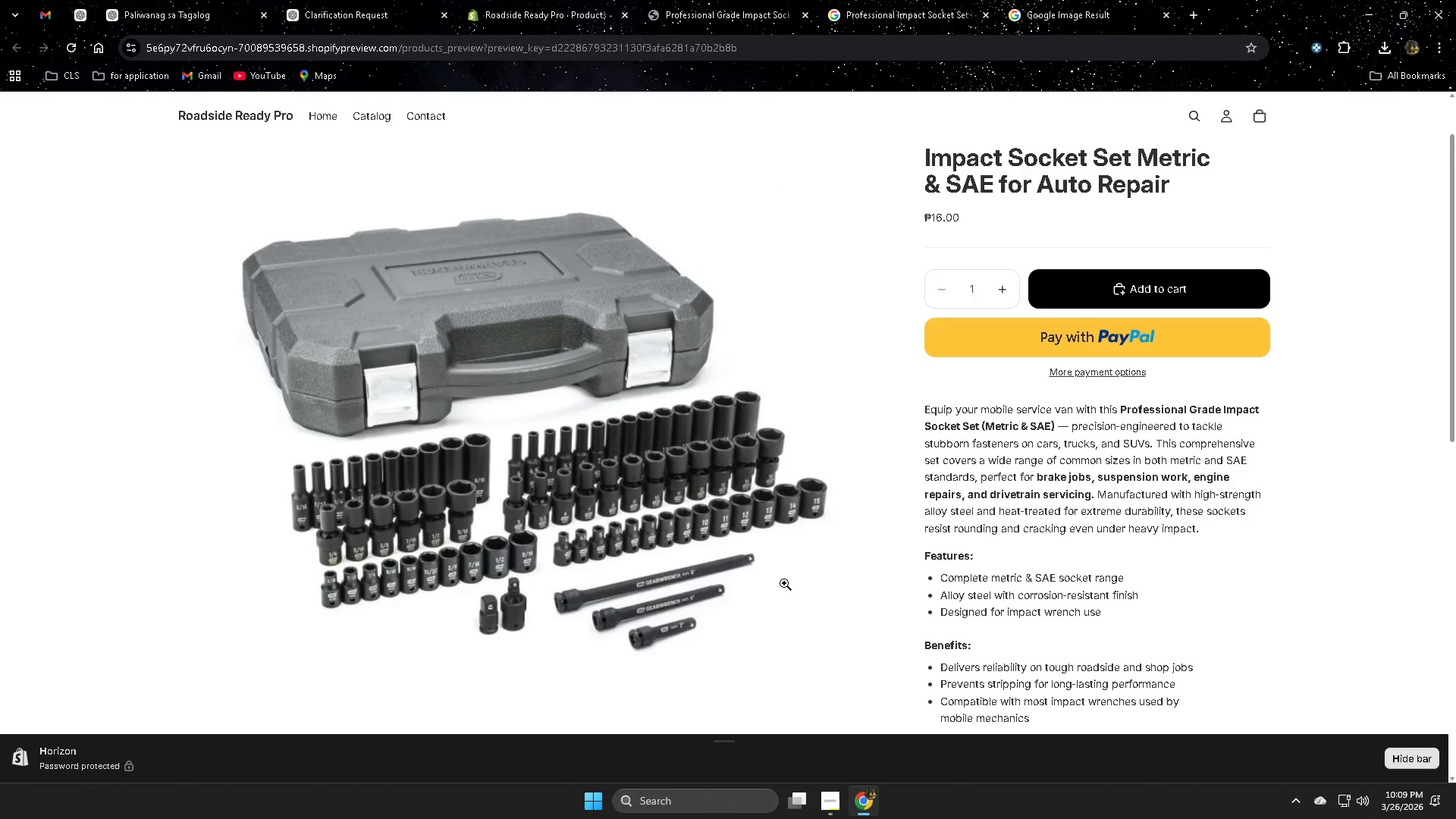 
scroll: coordinate [774, 582], scroll_direction: down, amount: 1.0
 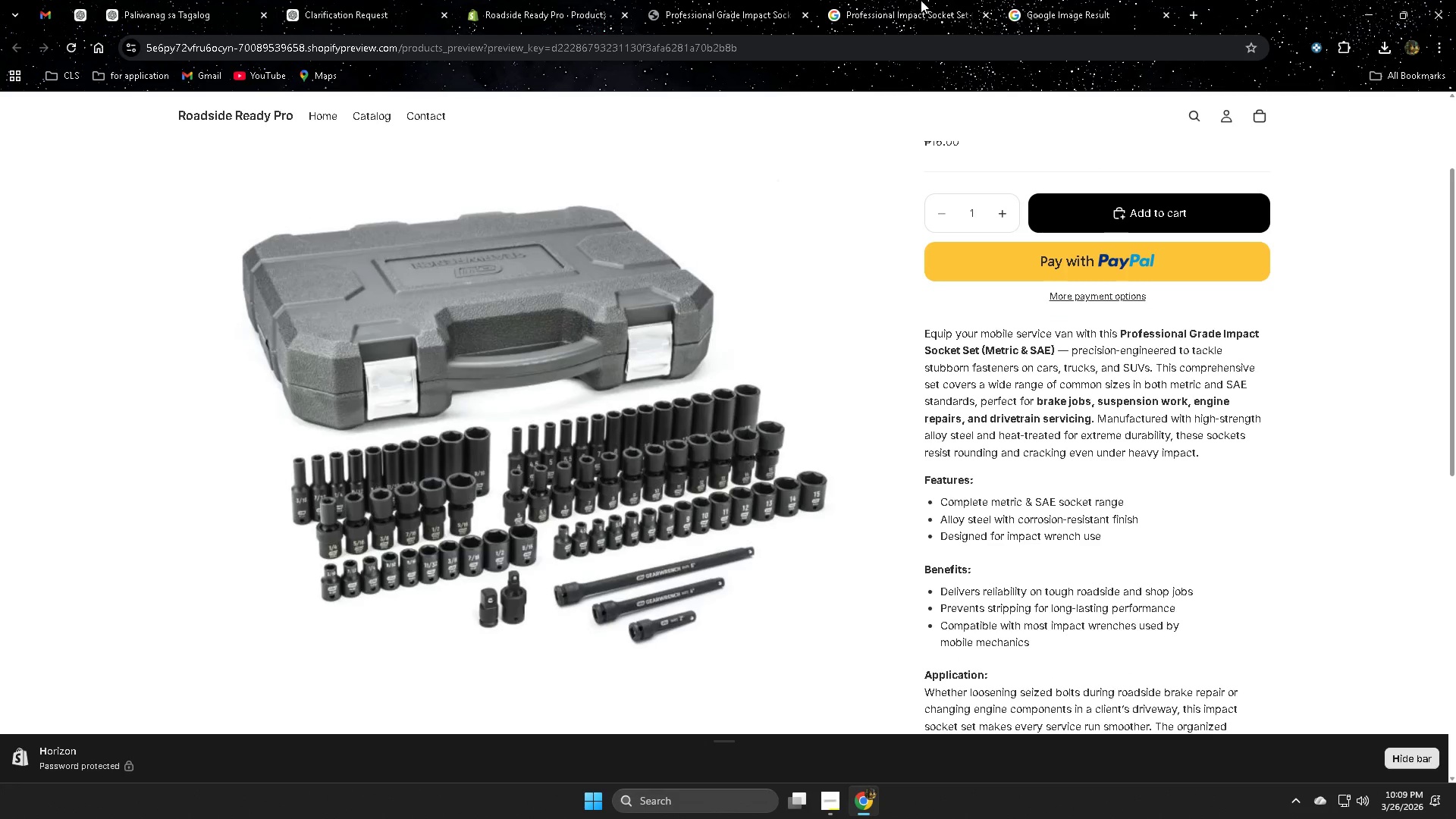 
left_click([754, 0])
 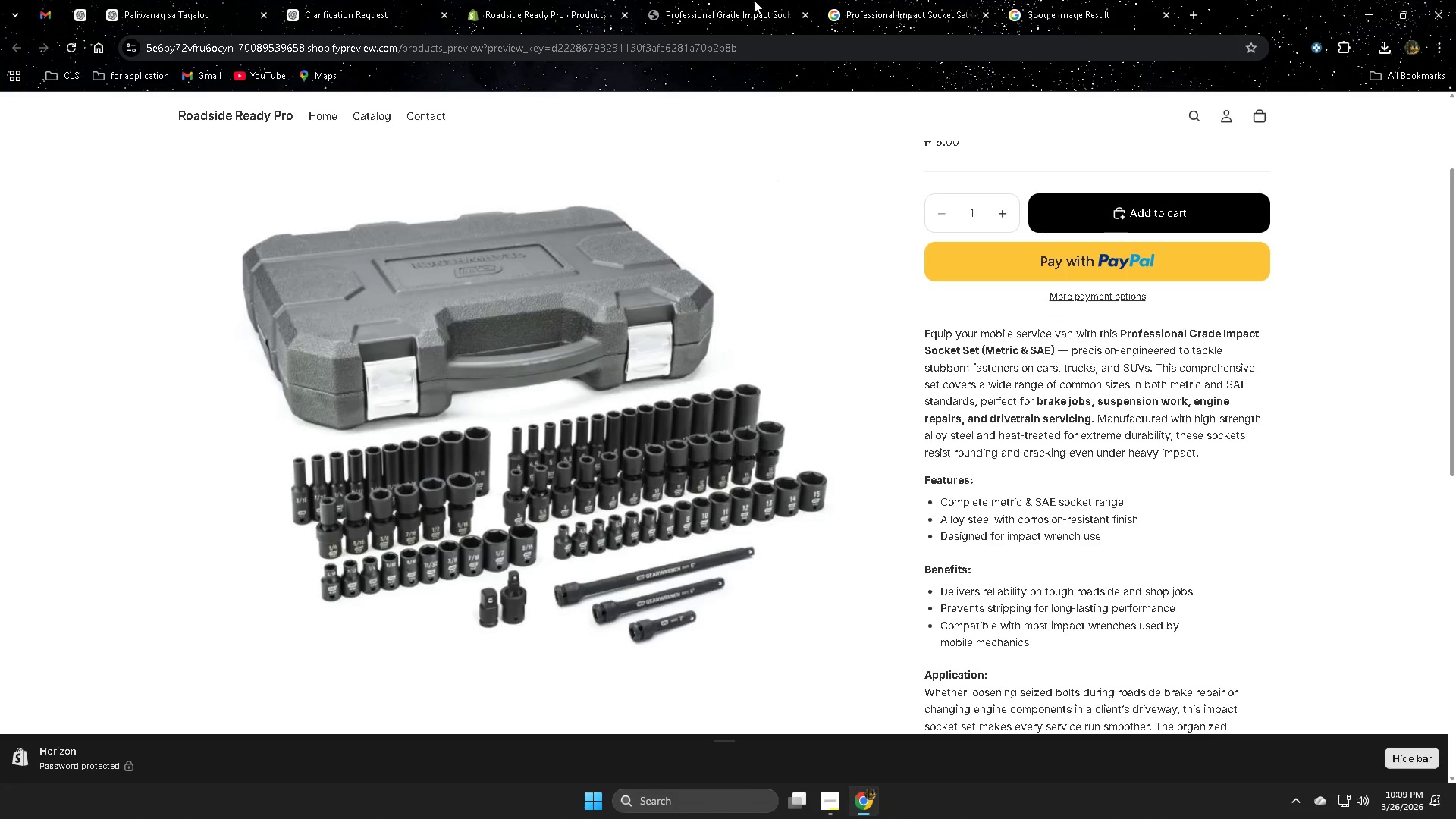 
key(Control+ControlLeft)
 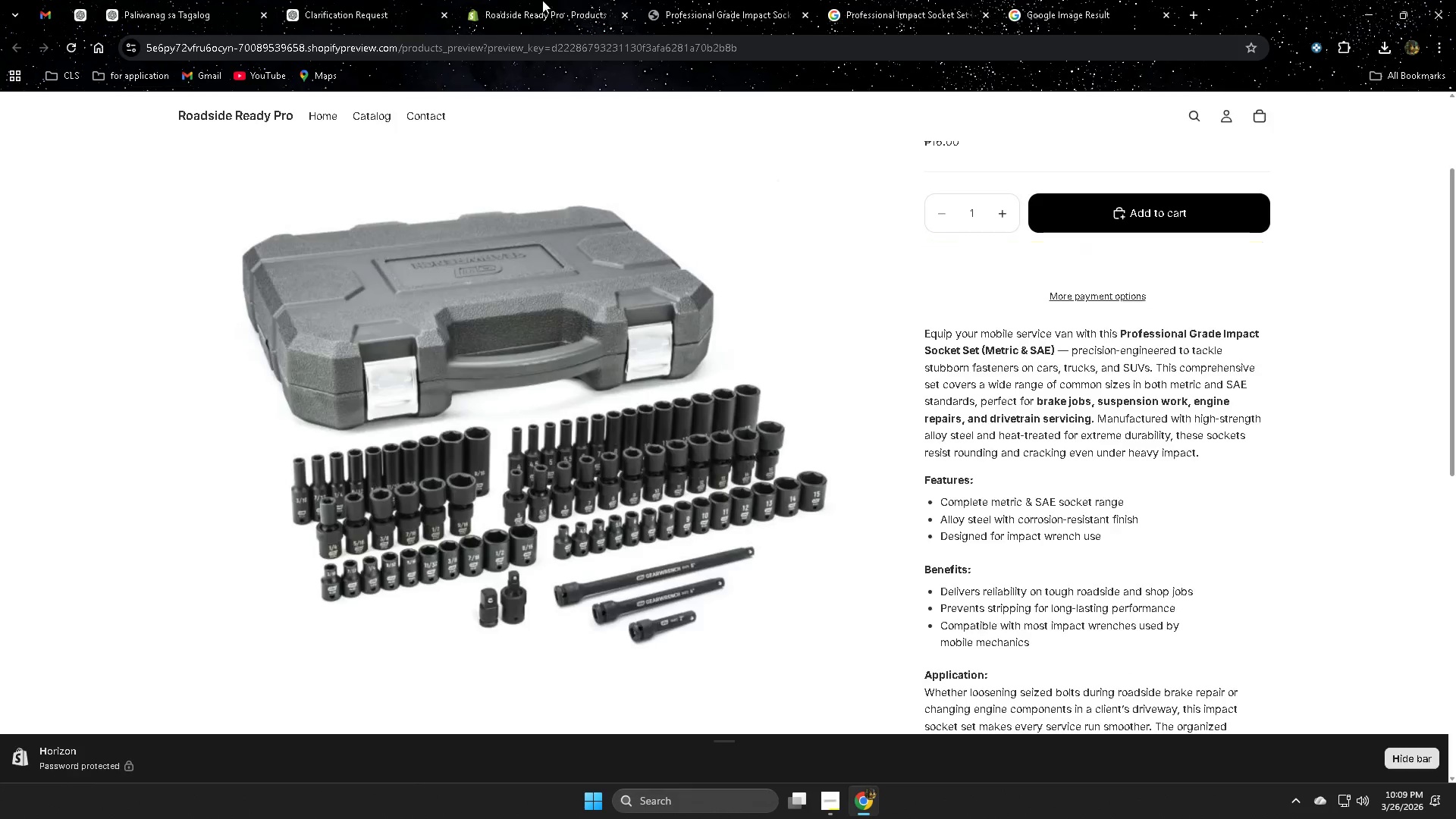 
key(Control+W)
 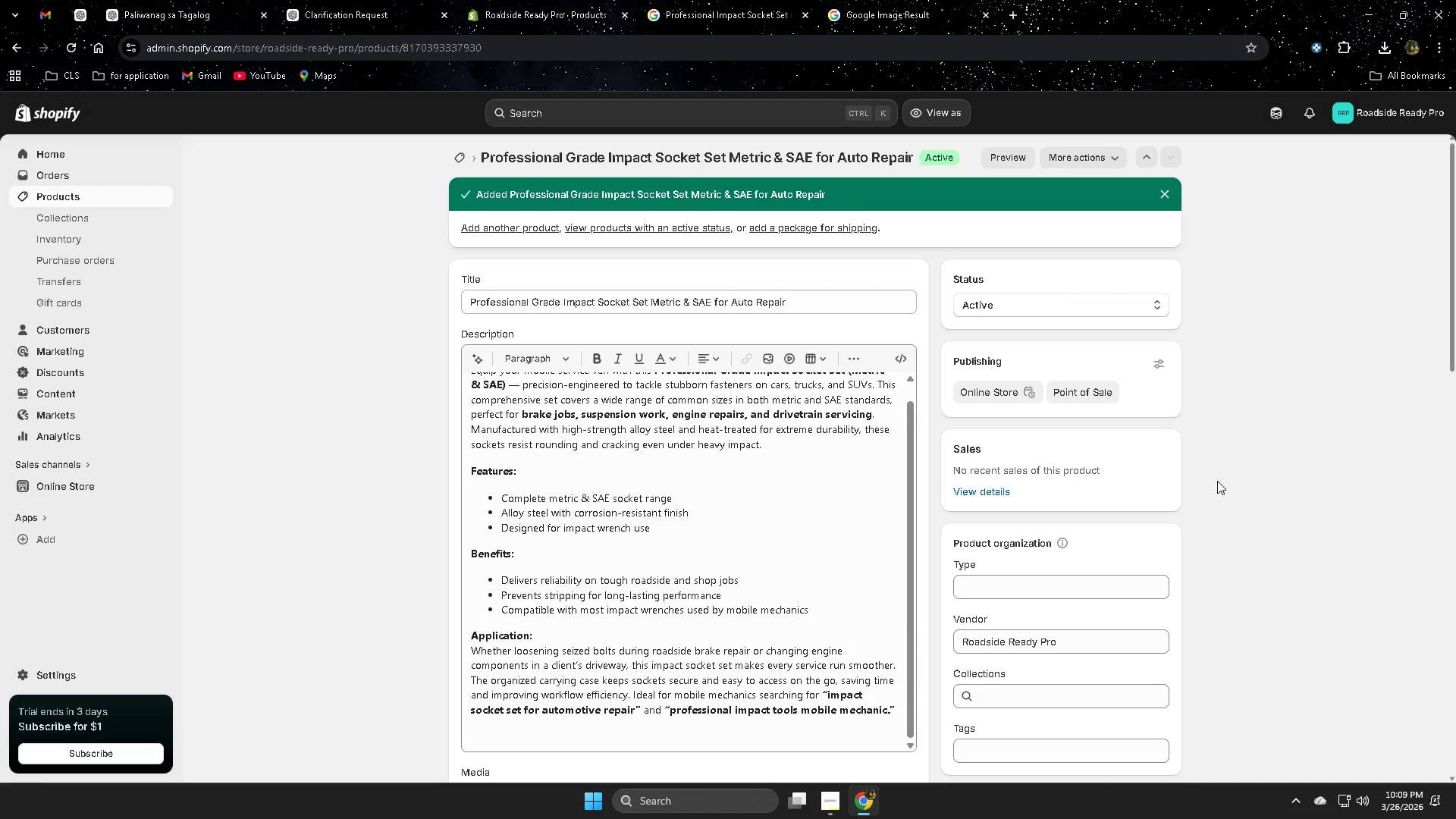 
left_click([1373, 513])
 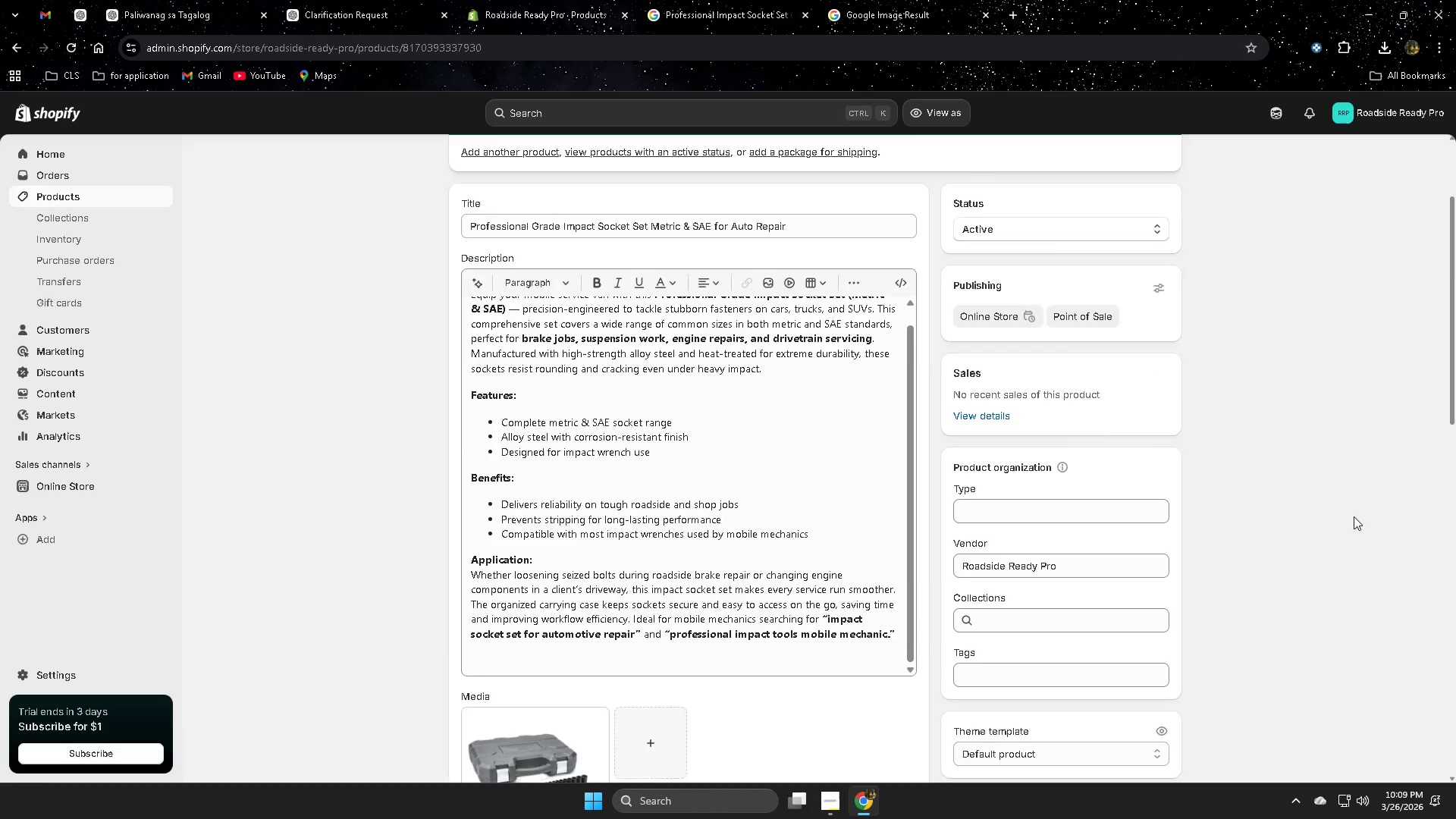 
scroll: coordinate [1392, 513], scroll_direction: down, amount: 1.0